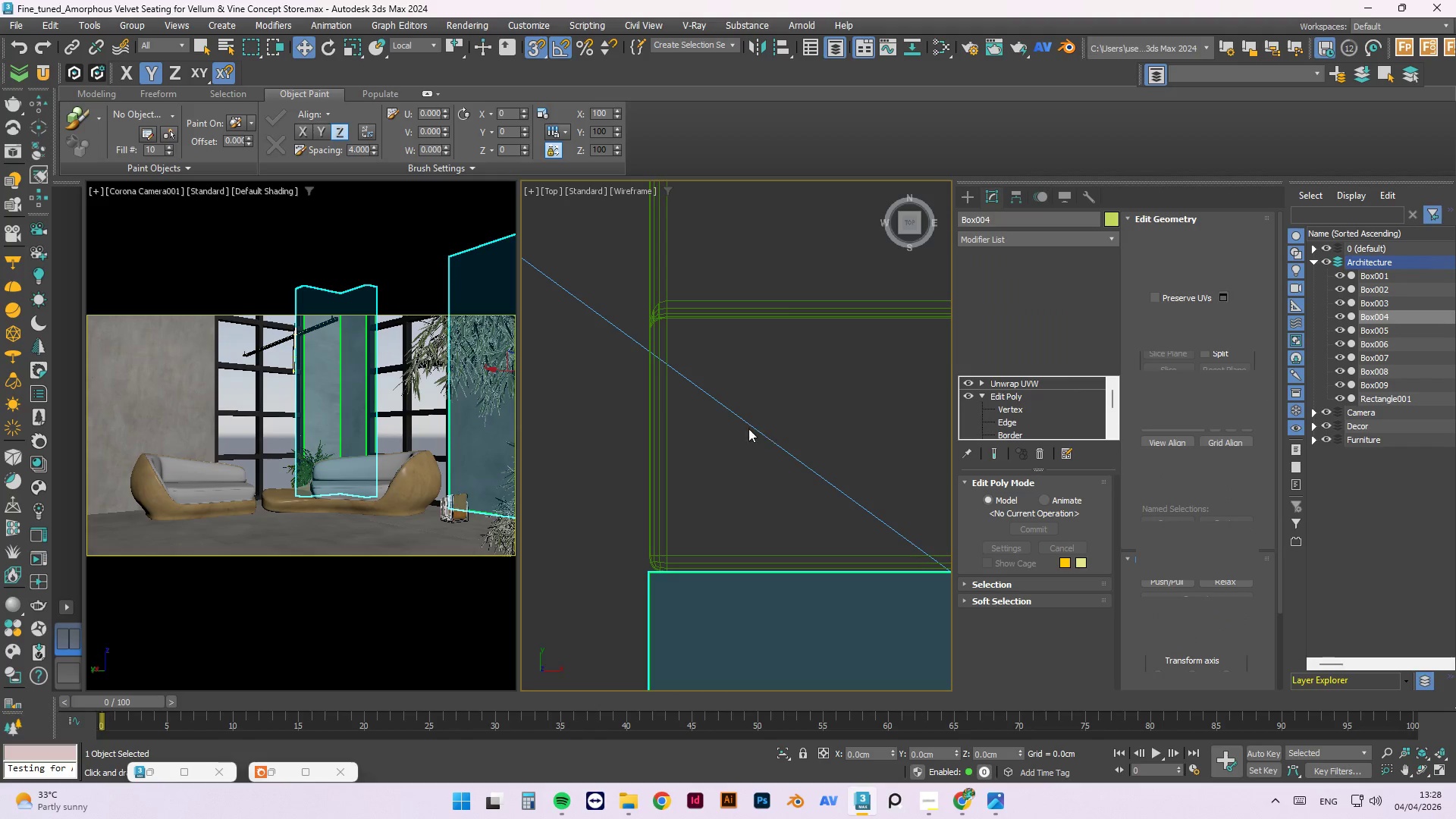 
left_click([856, 350])
 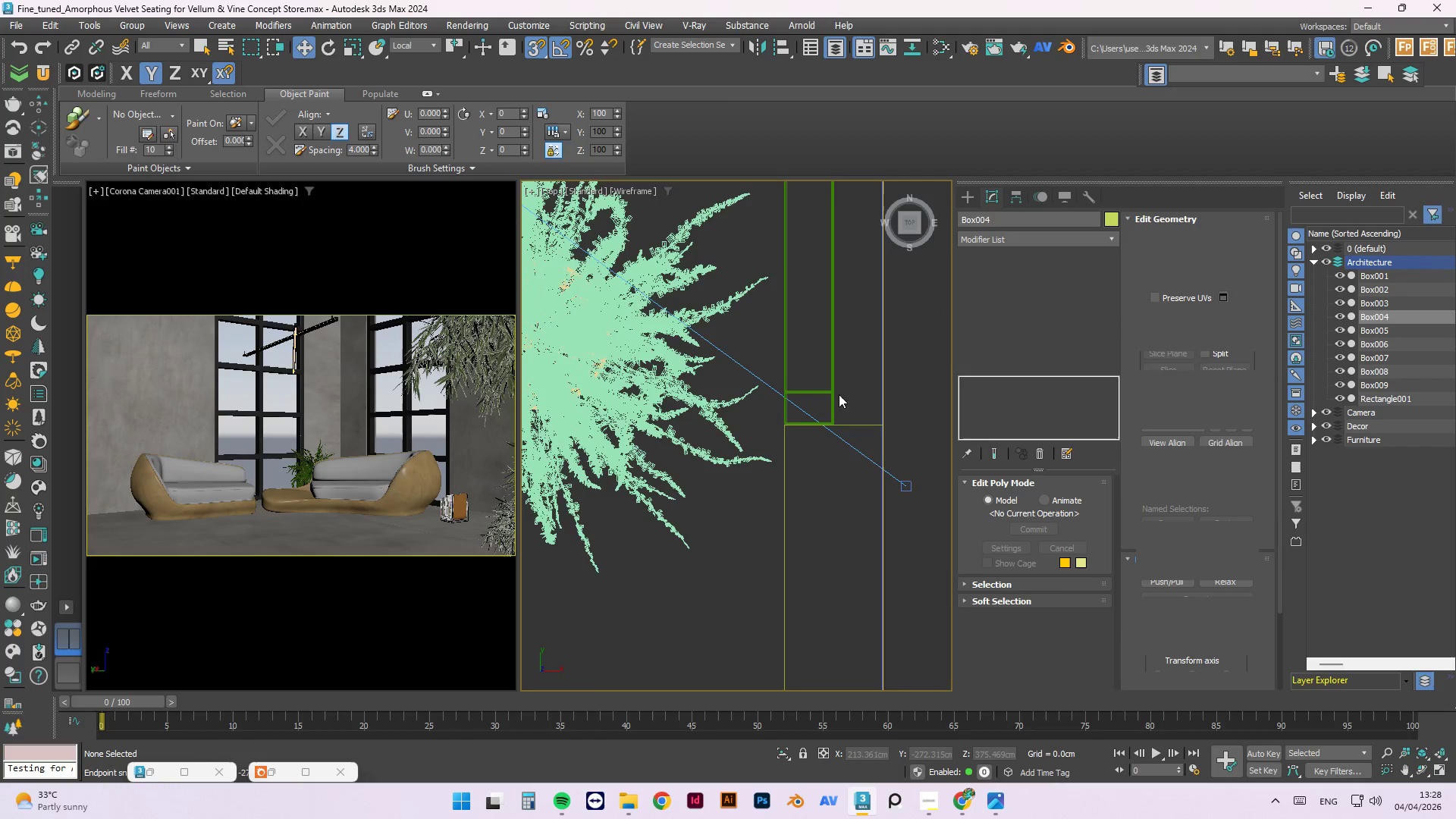 
scroll: coordinate [810, 393], scroll_direction: down, amount: 9.0
 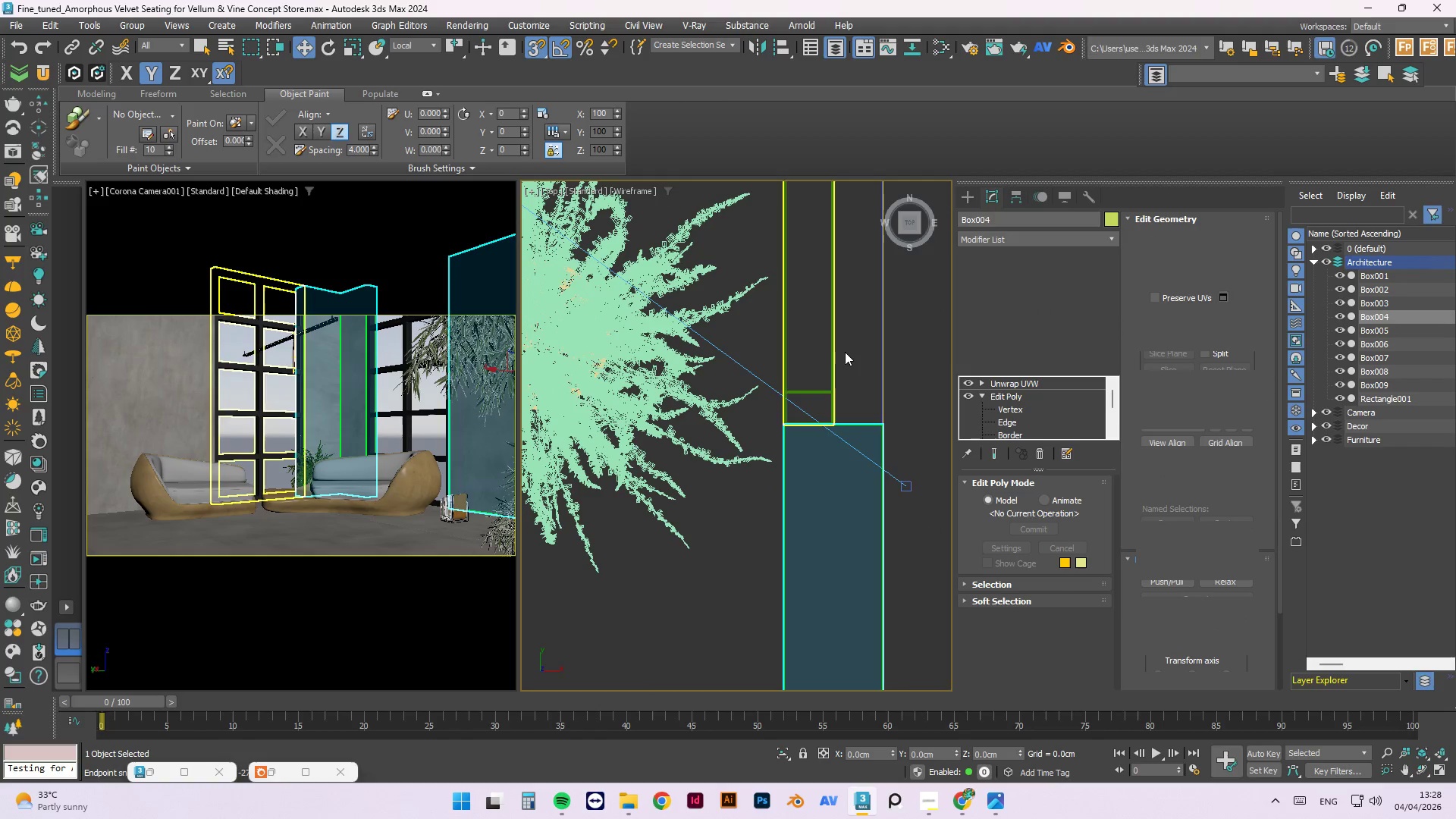 
hold_key(key=AltLeft, duration=1.09)
 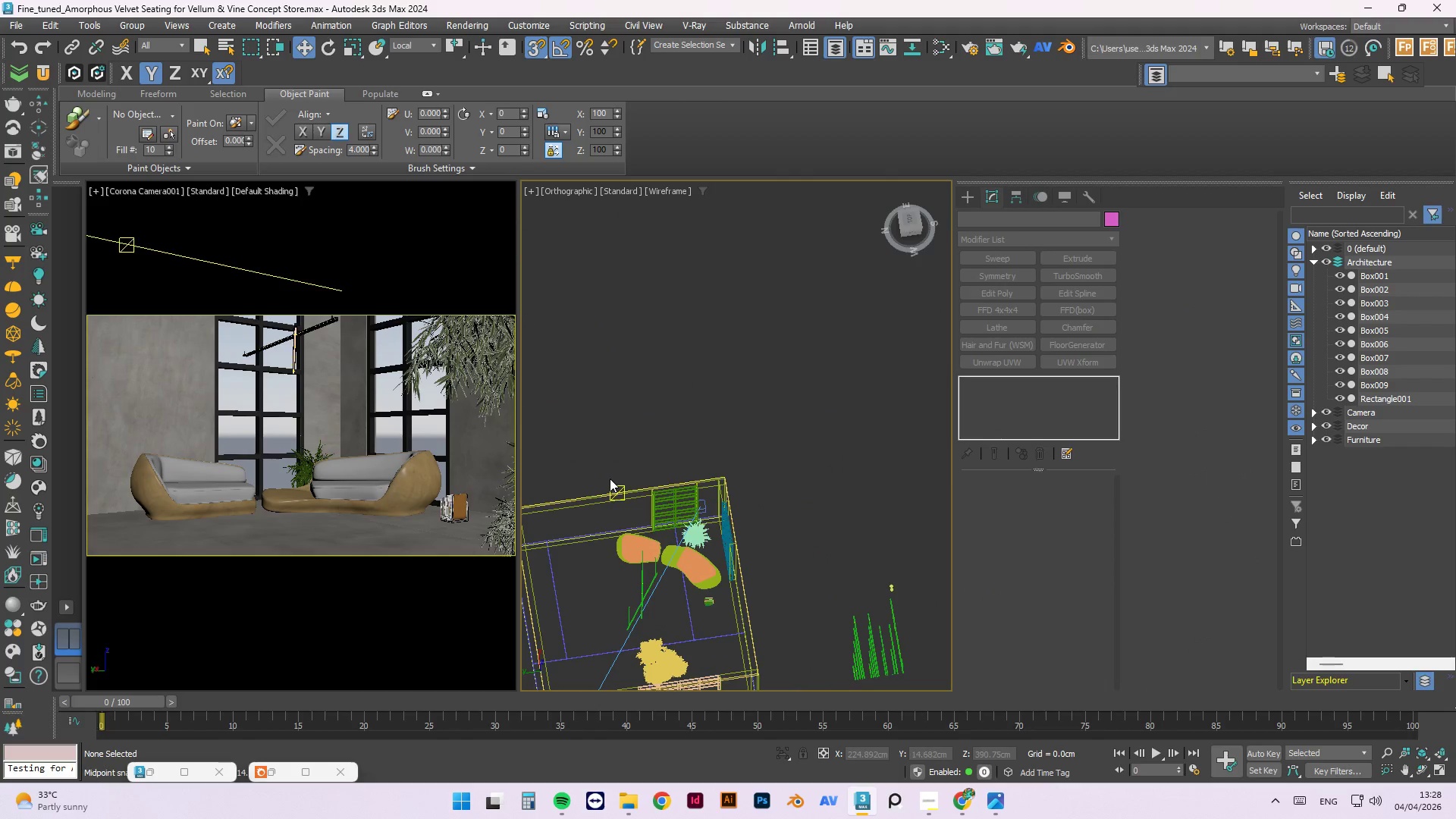 
scroll: coordinate [761, 549], scroll_direction: down, amount: 11.0
 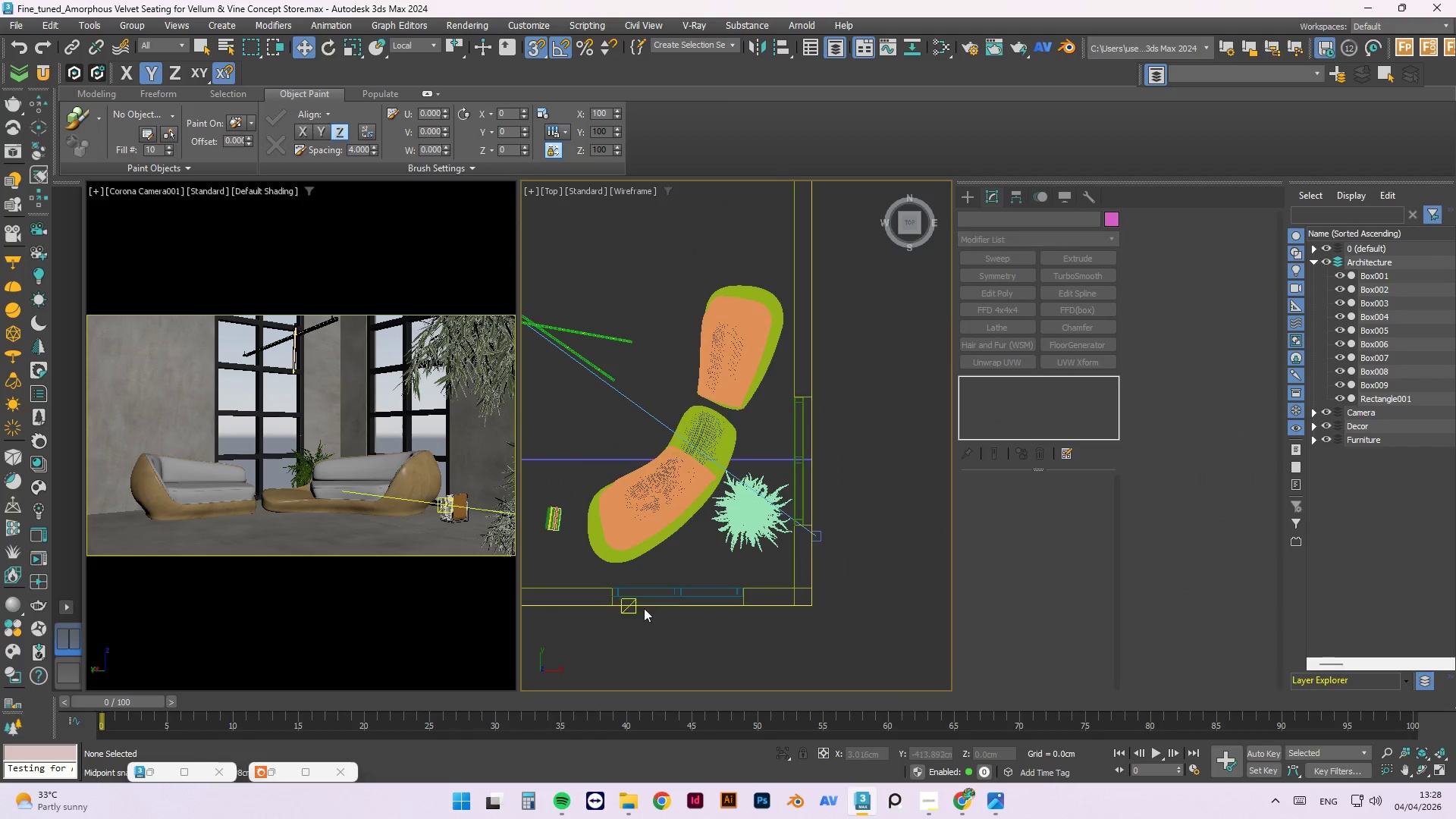 
hold_key(key=AltLeft, duration=26.69)
scroll: coordinate [613, 474], scroll_direction: down, amount: 3.0
 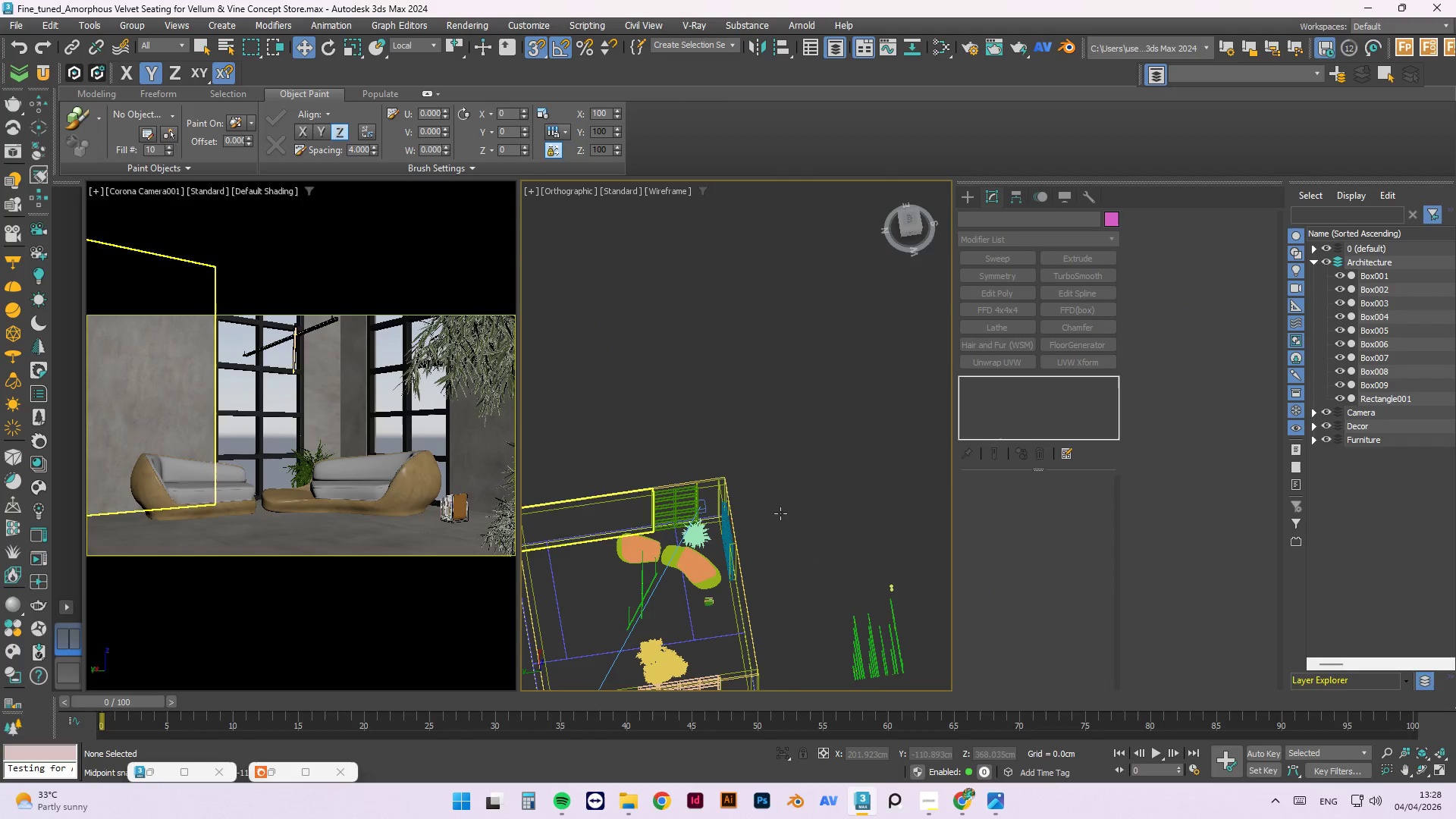 
scroll: coordinate [738, 480], scroll_direction: up, amount: 7.0
 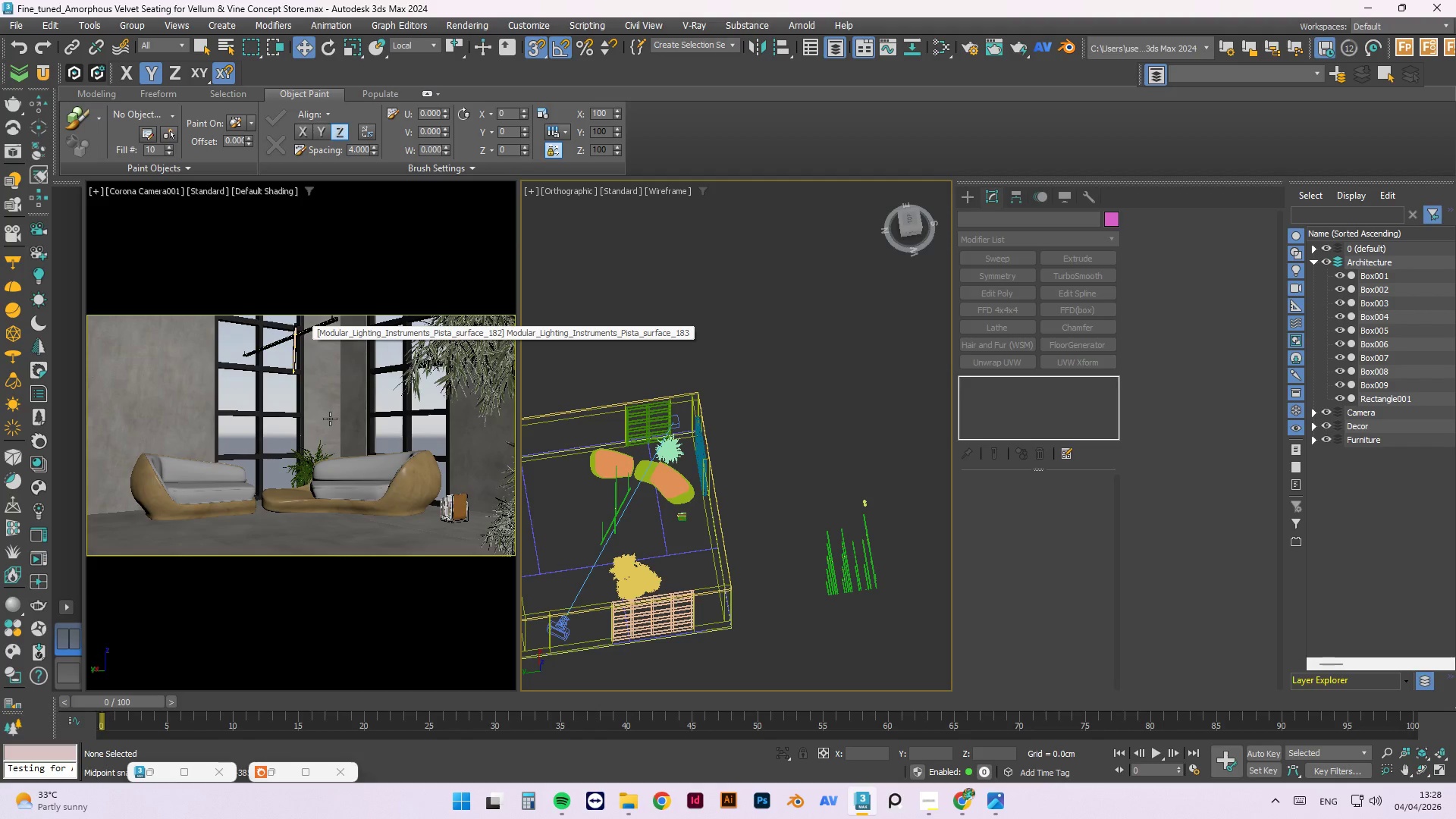 
left_click([936, 811])